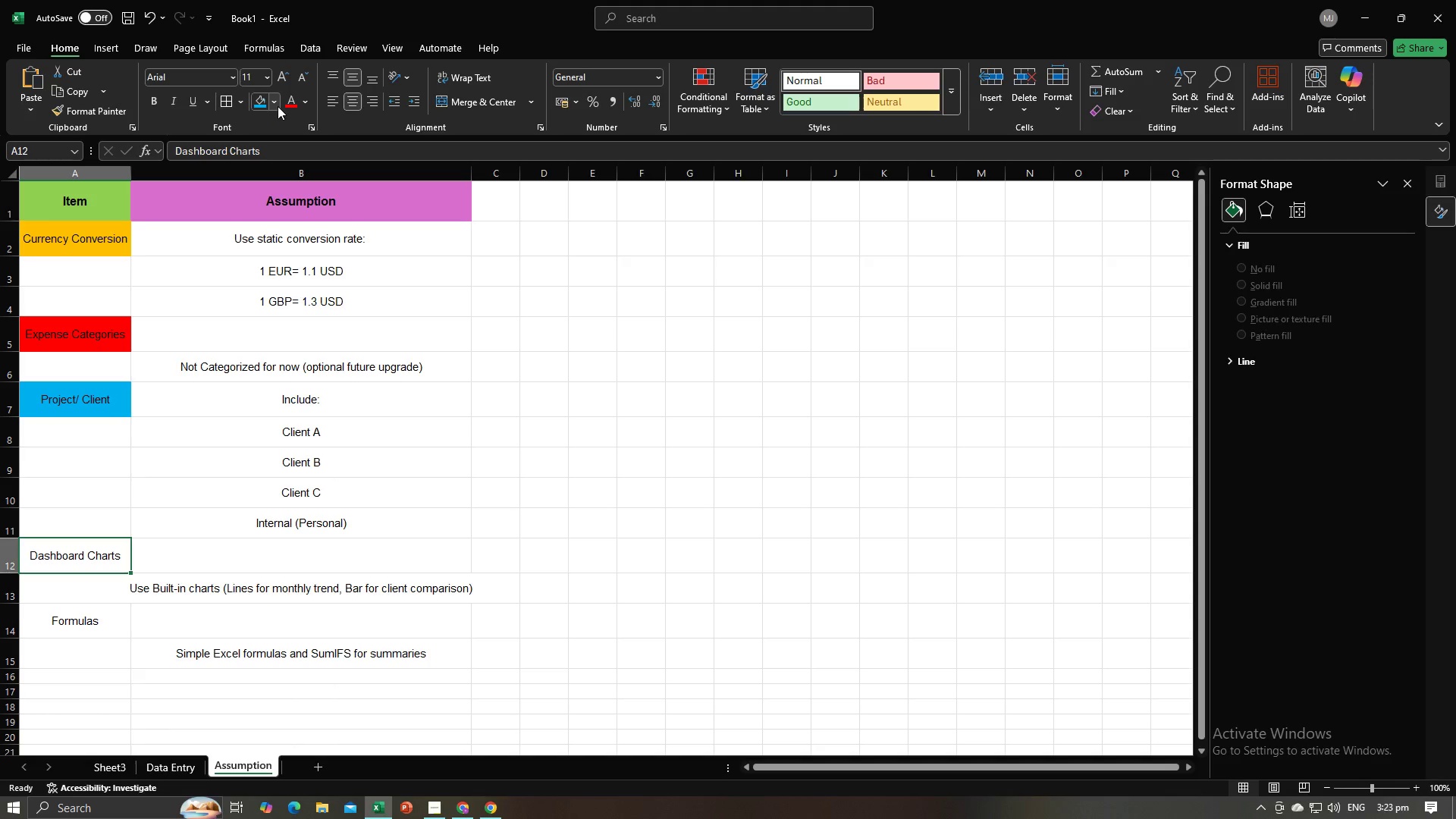 
left_click([278, 106])
 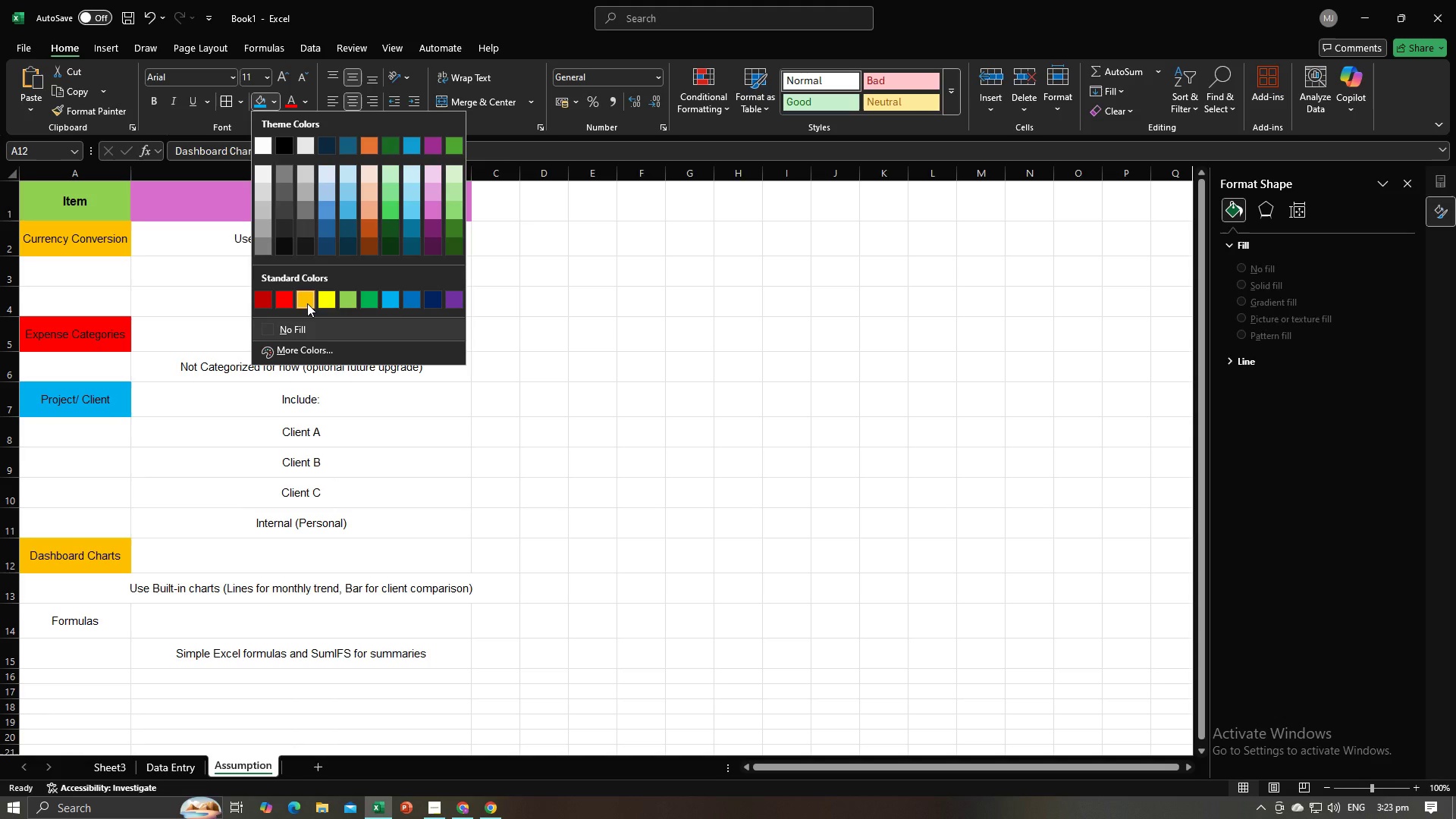 
wait(5.3)
 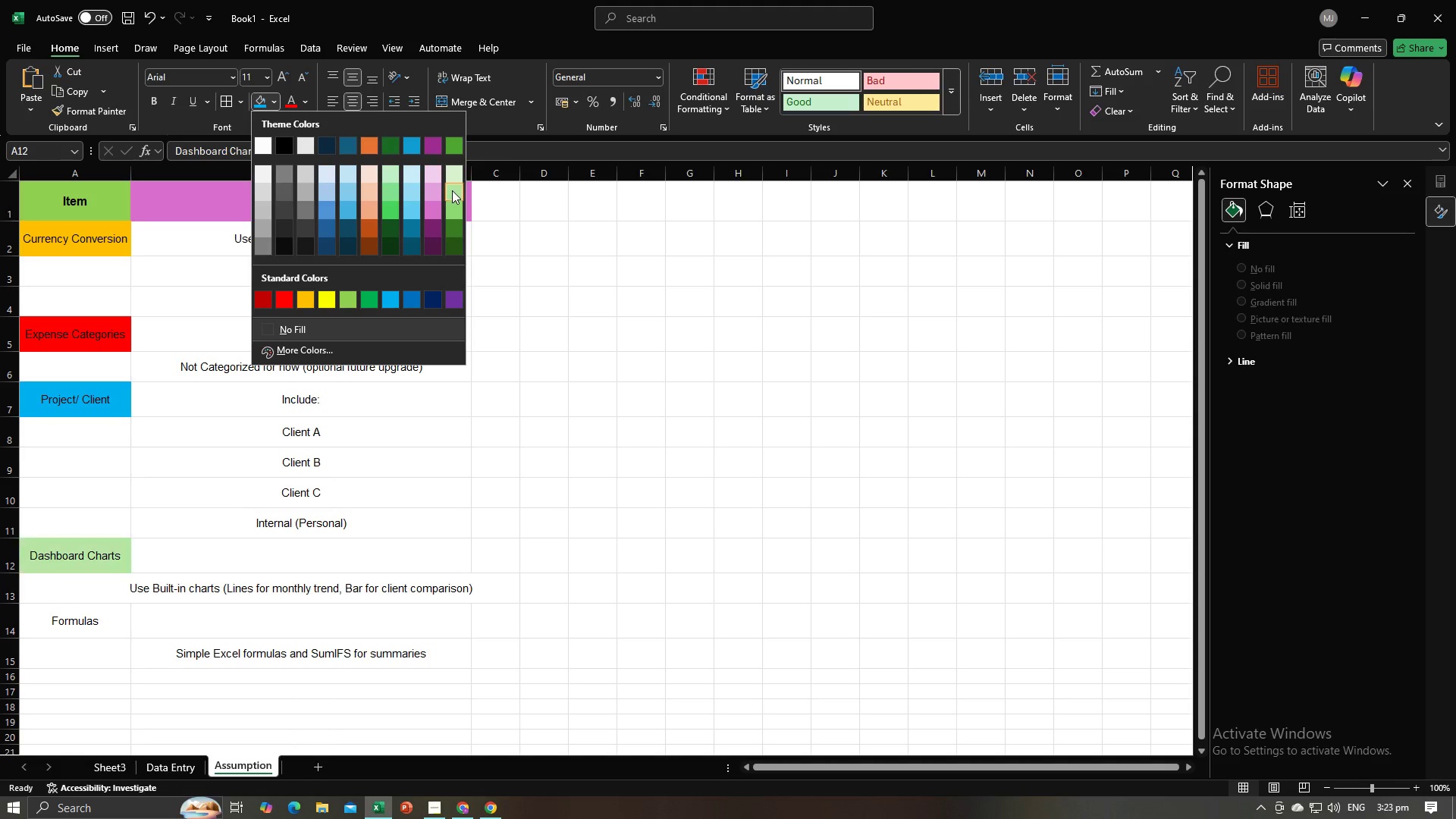 
left_click([325, 303])
 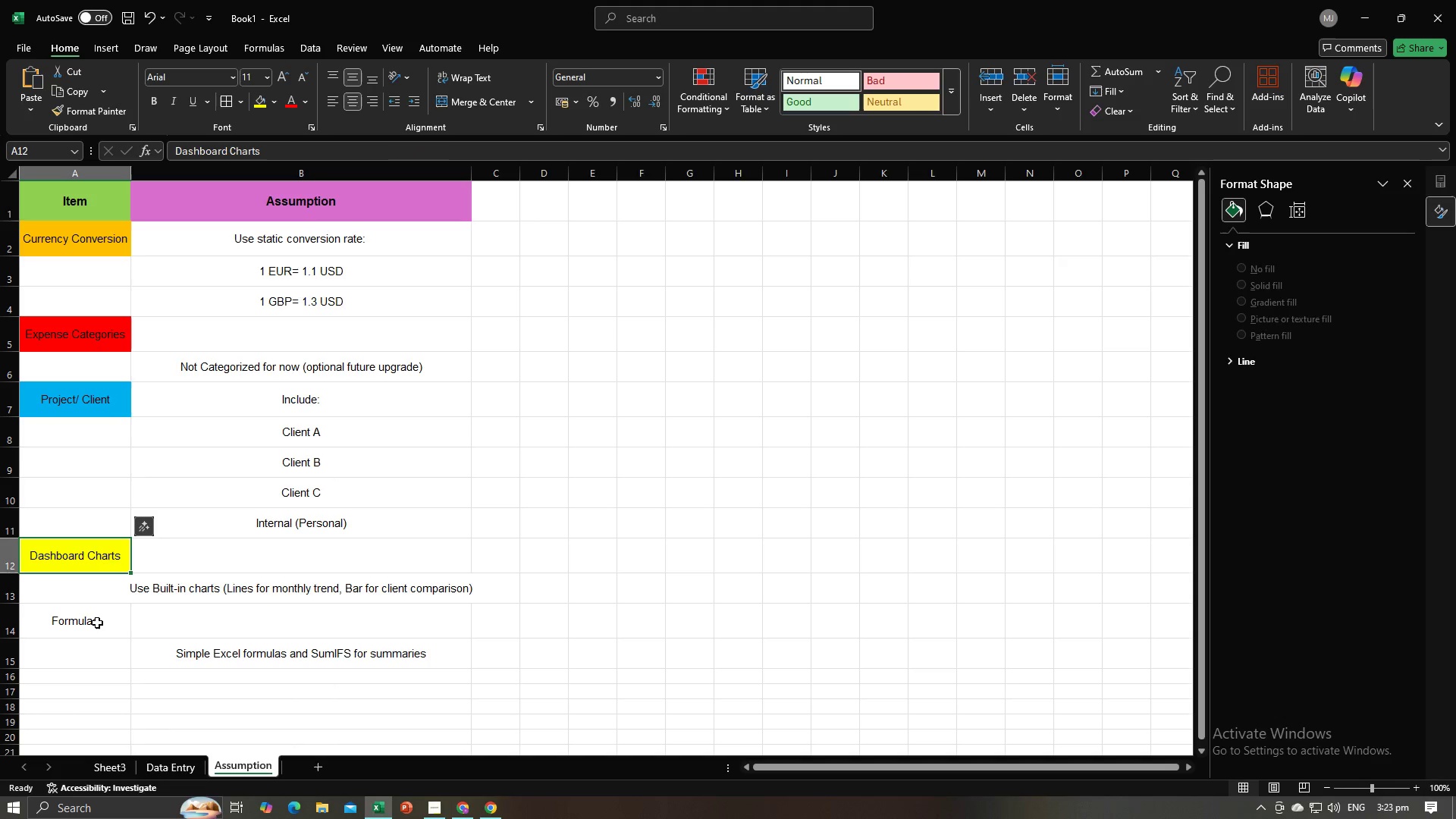 
left_click([97, 623])
 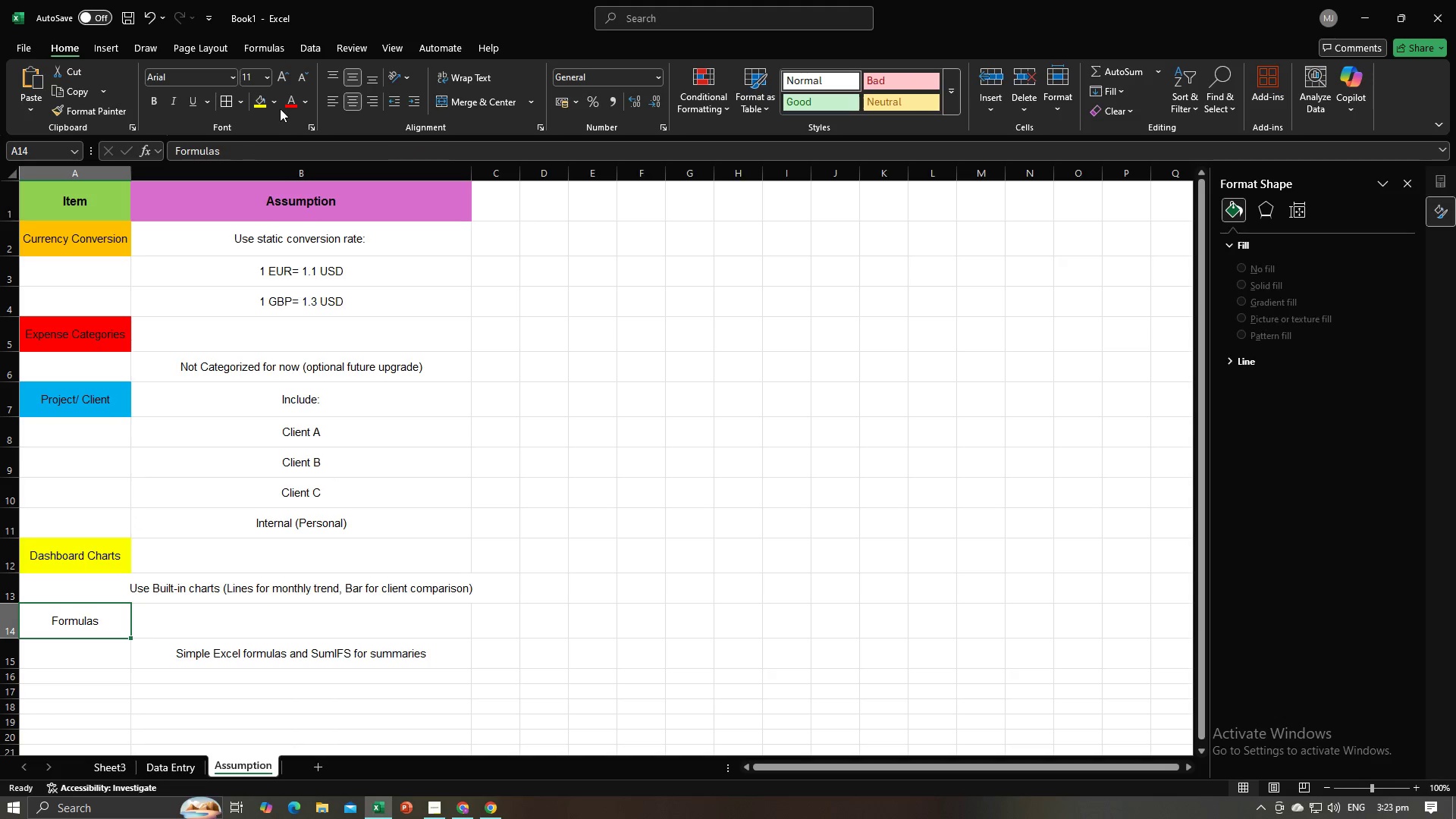 
left_click([276, 105])
 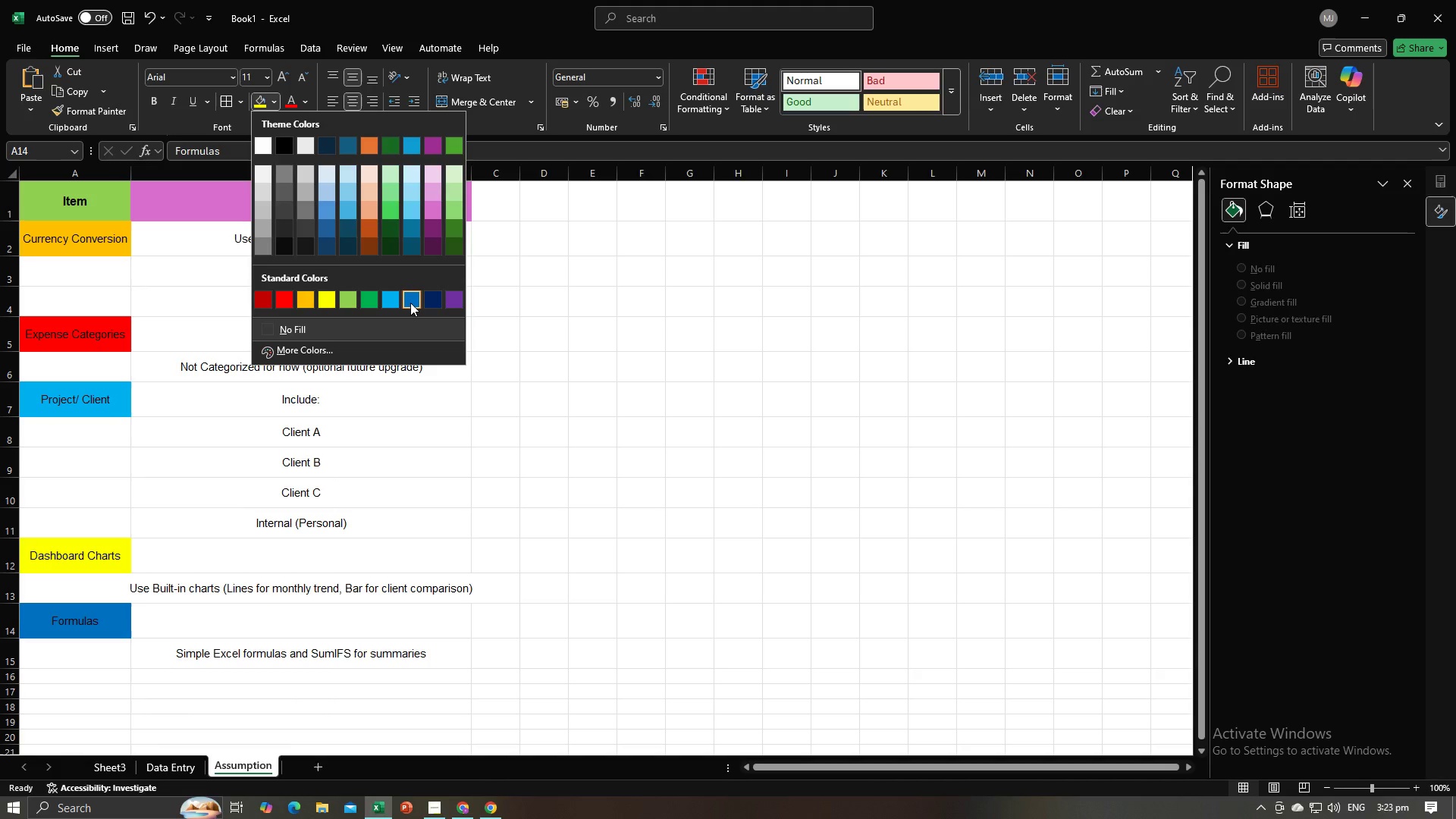 
left_click([410, 303])
 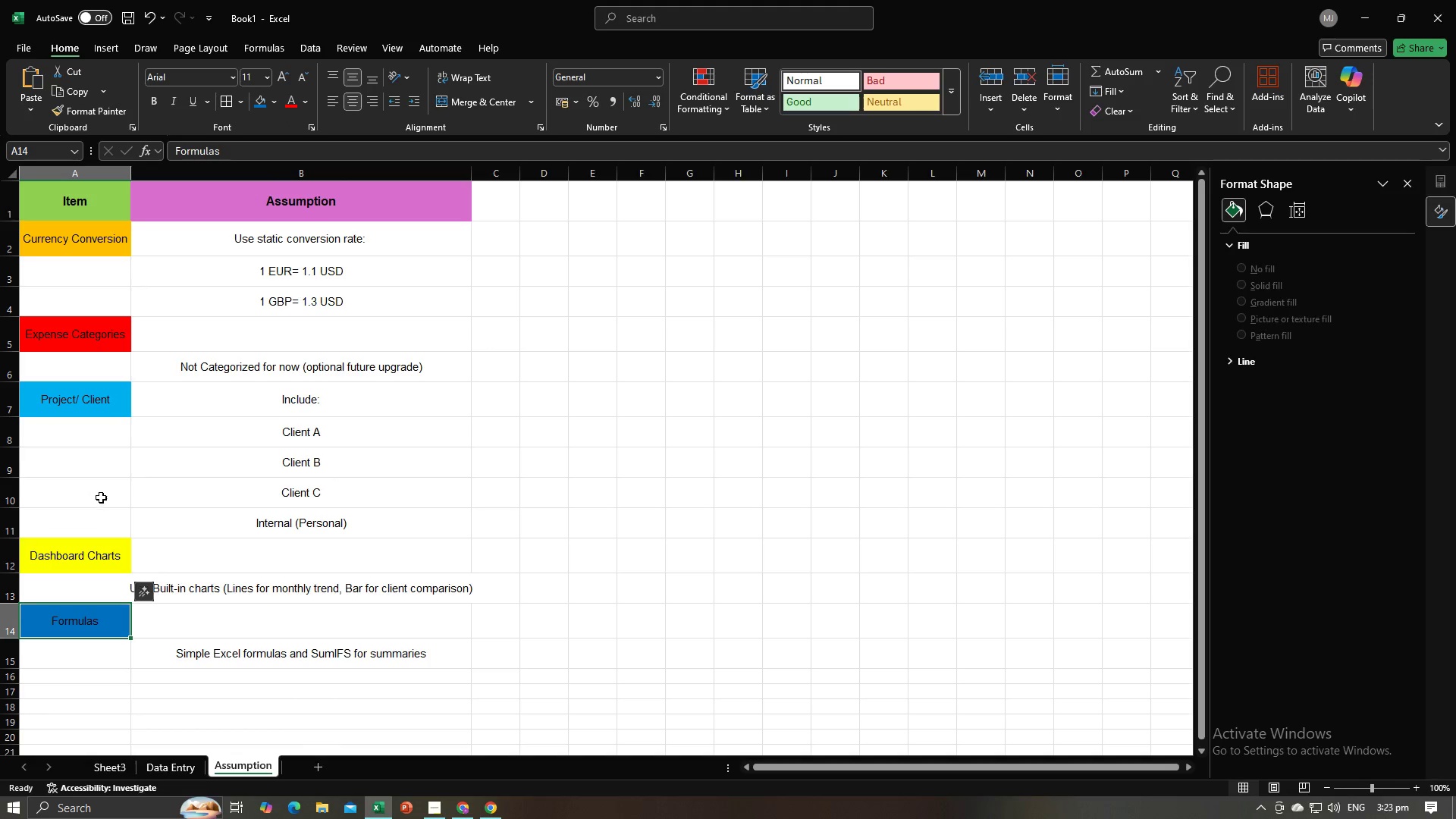 
double_click([253, 506])
 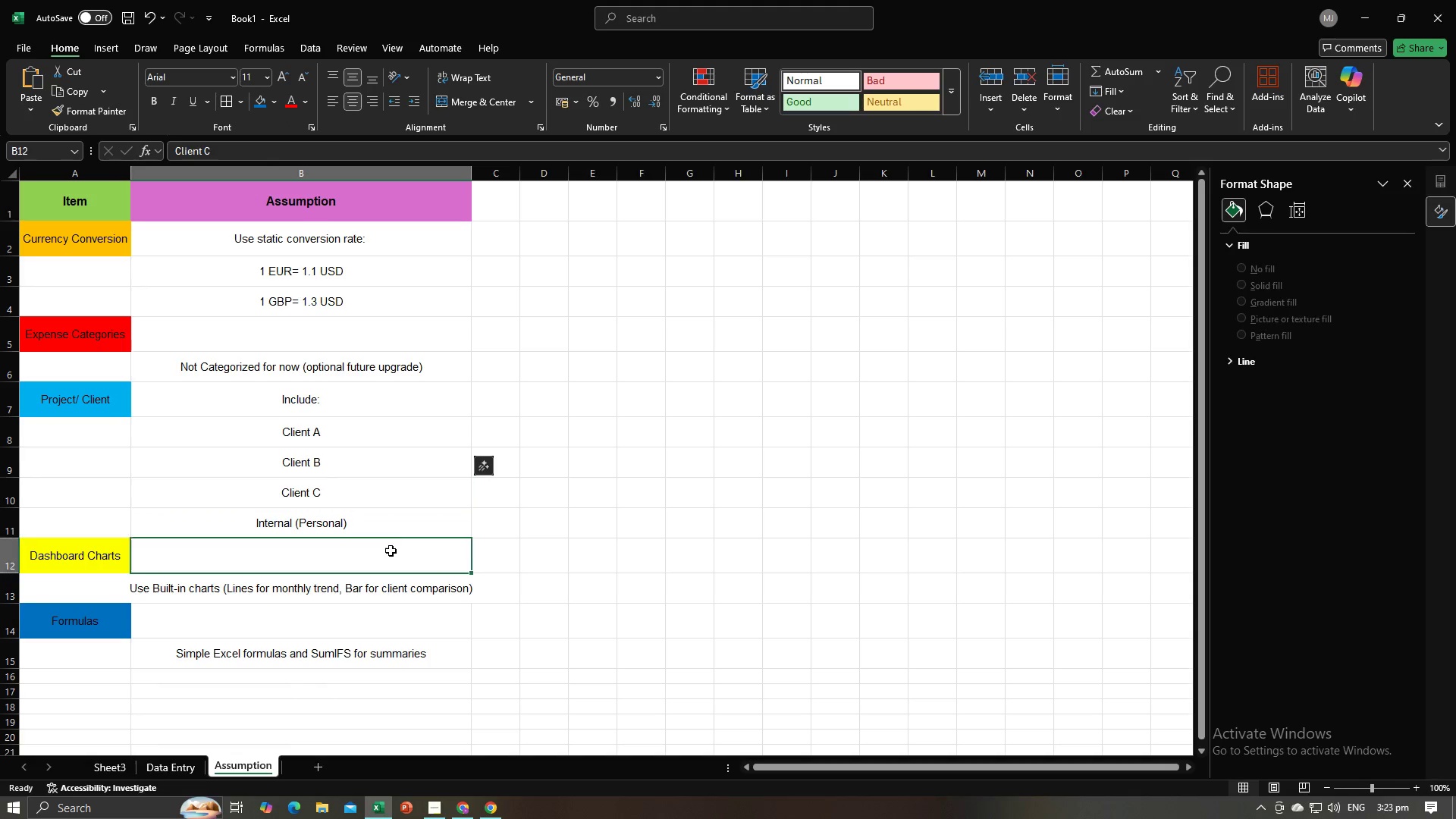 
triple_click([391, 551])
 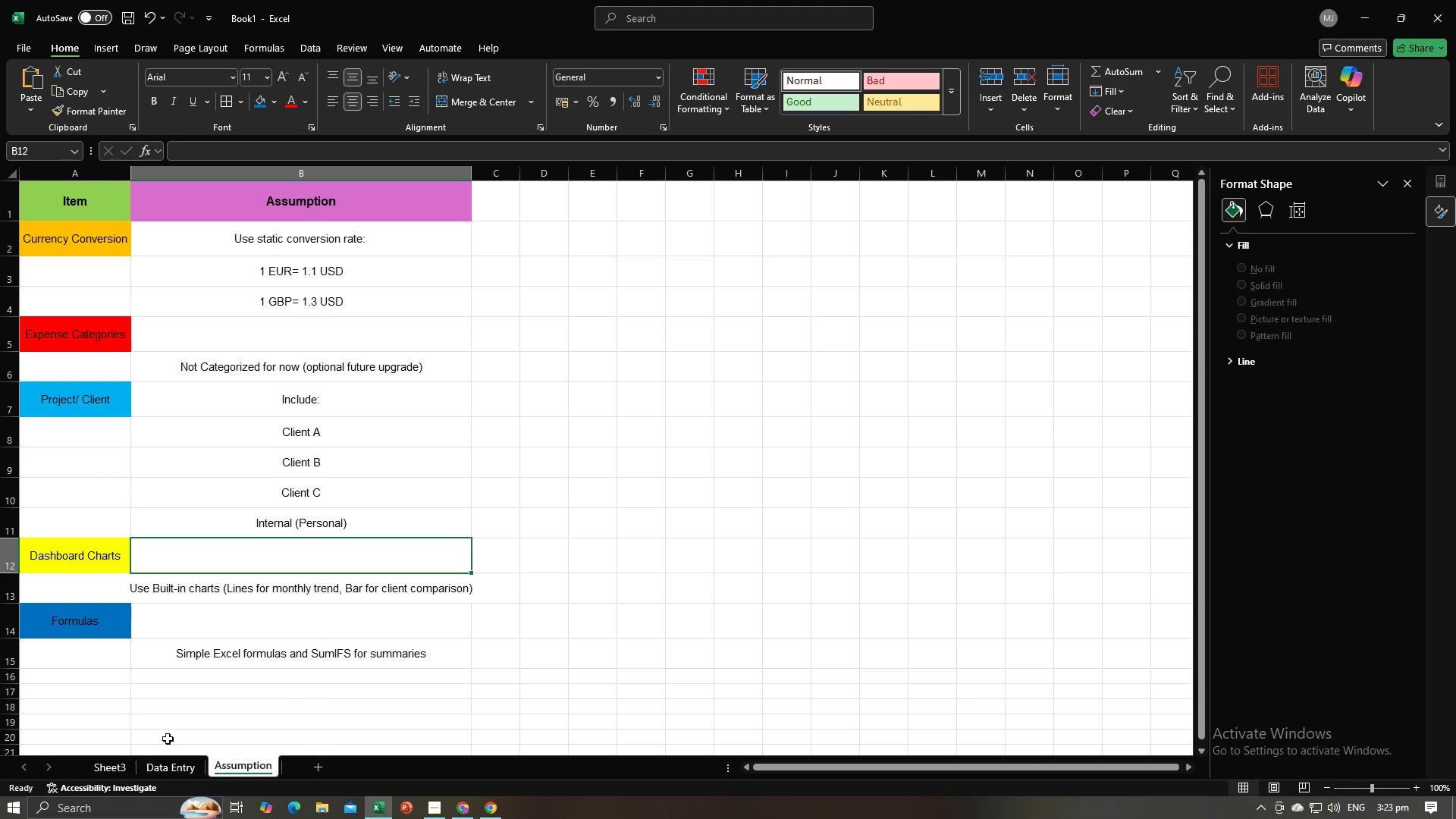 
left_click([171, 762])
 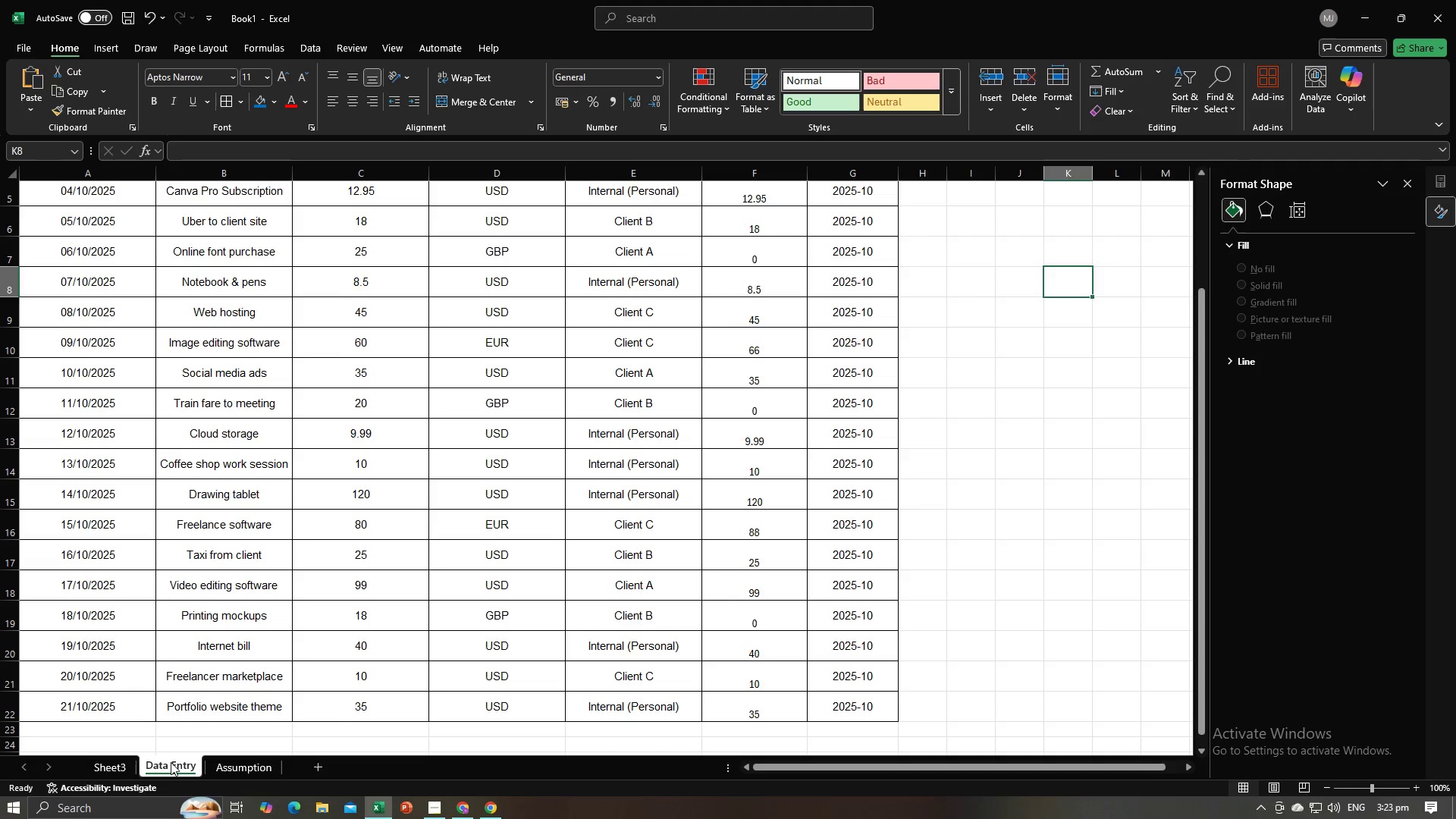 
key(Alt+AltLeft)
 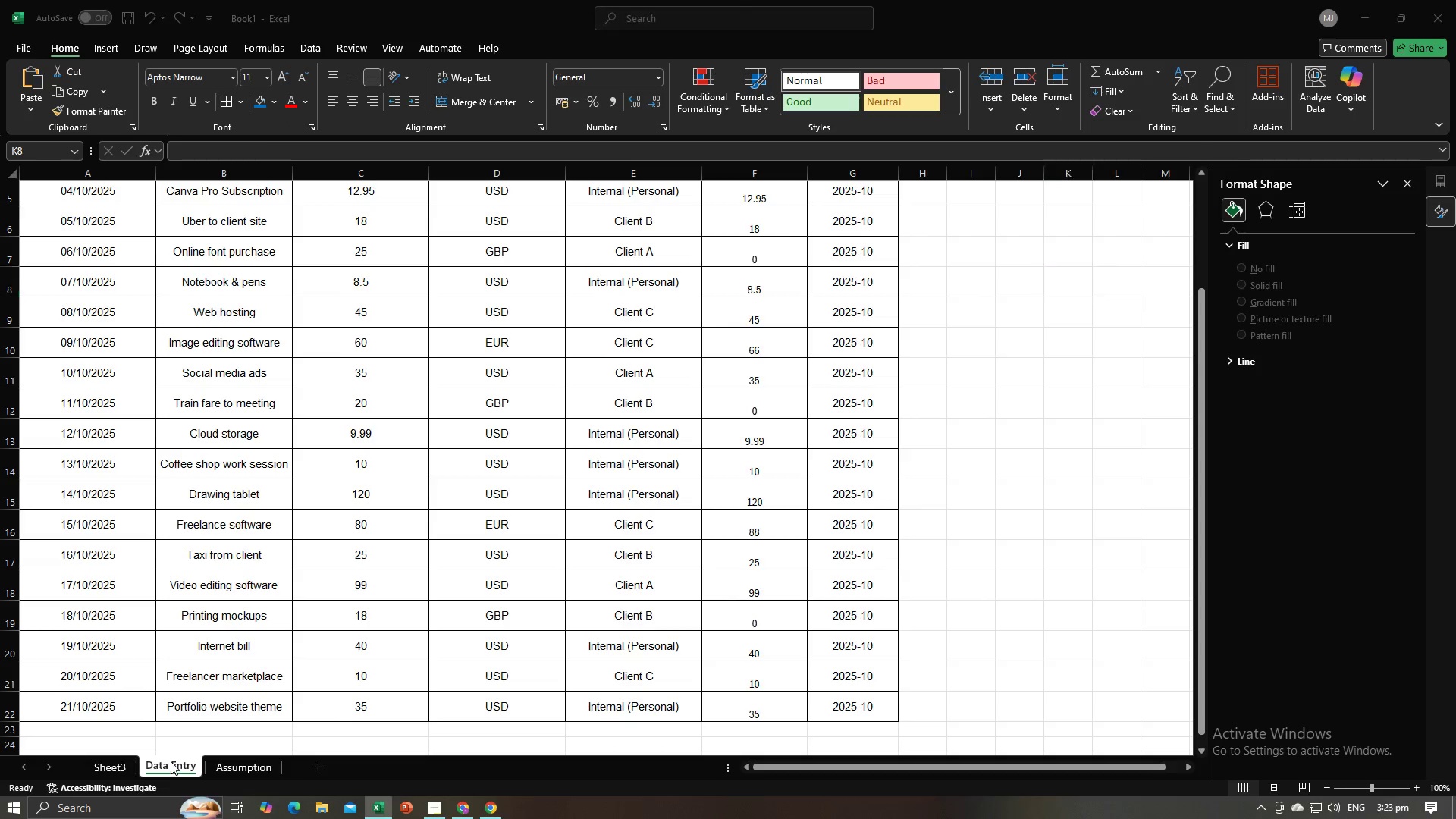 
key(Alt+Tab)